 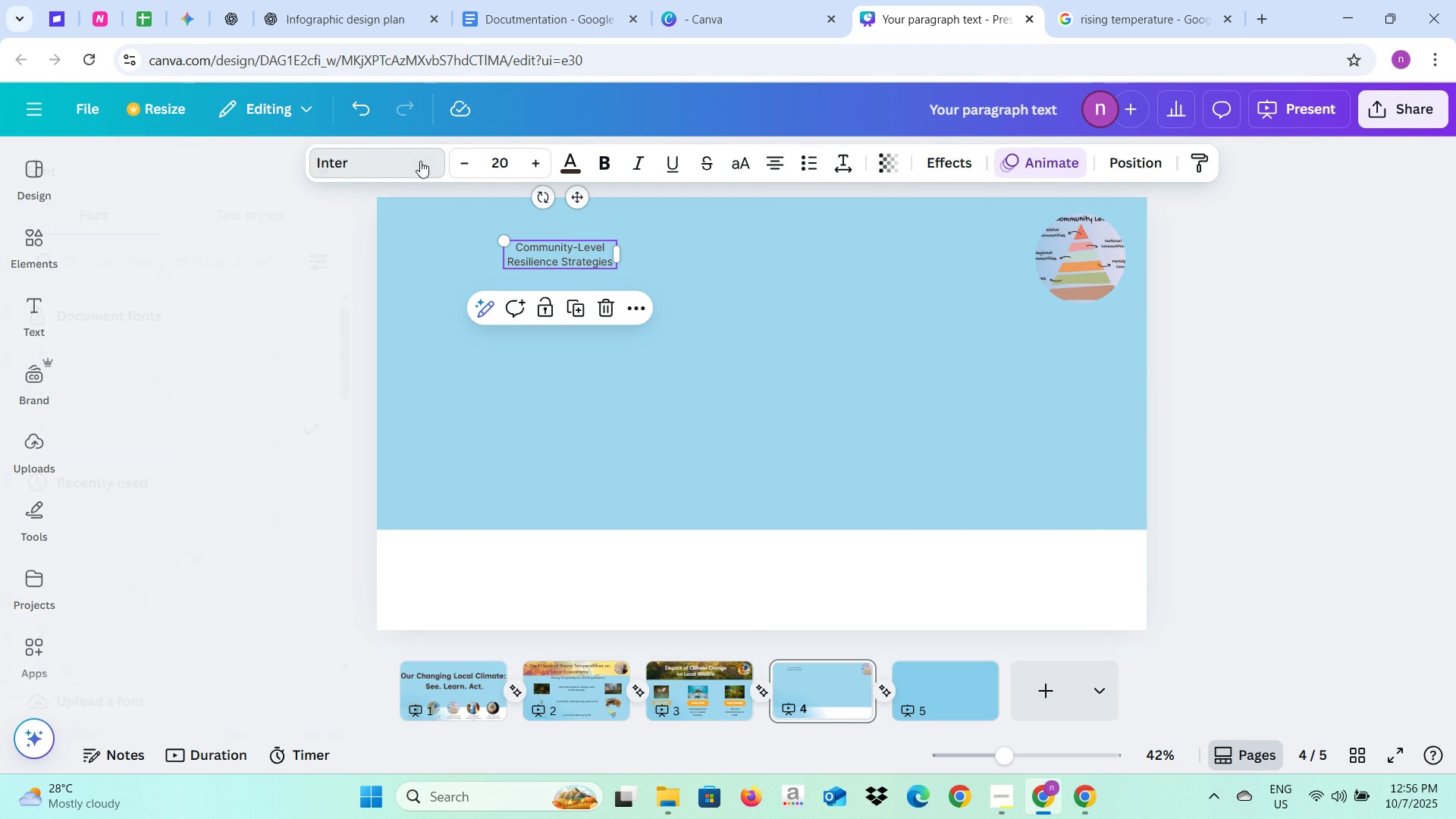 
left_click([256, 444])
 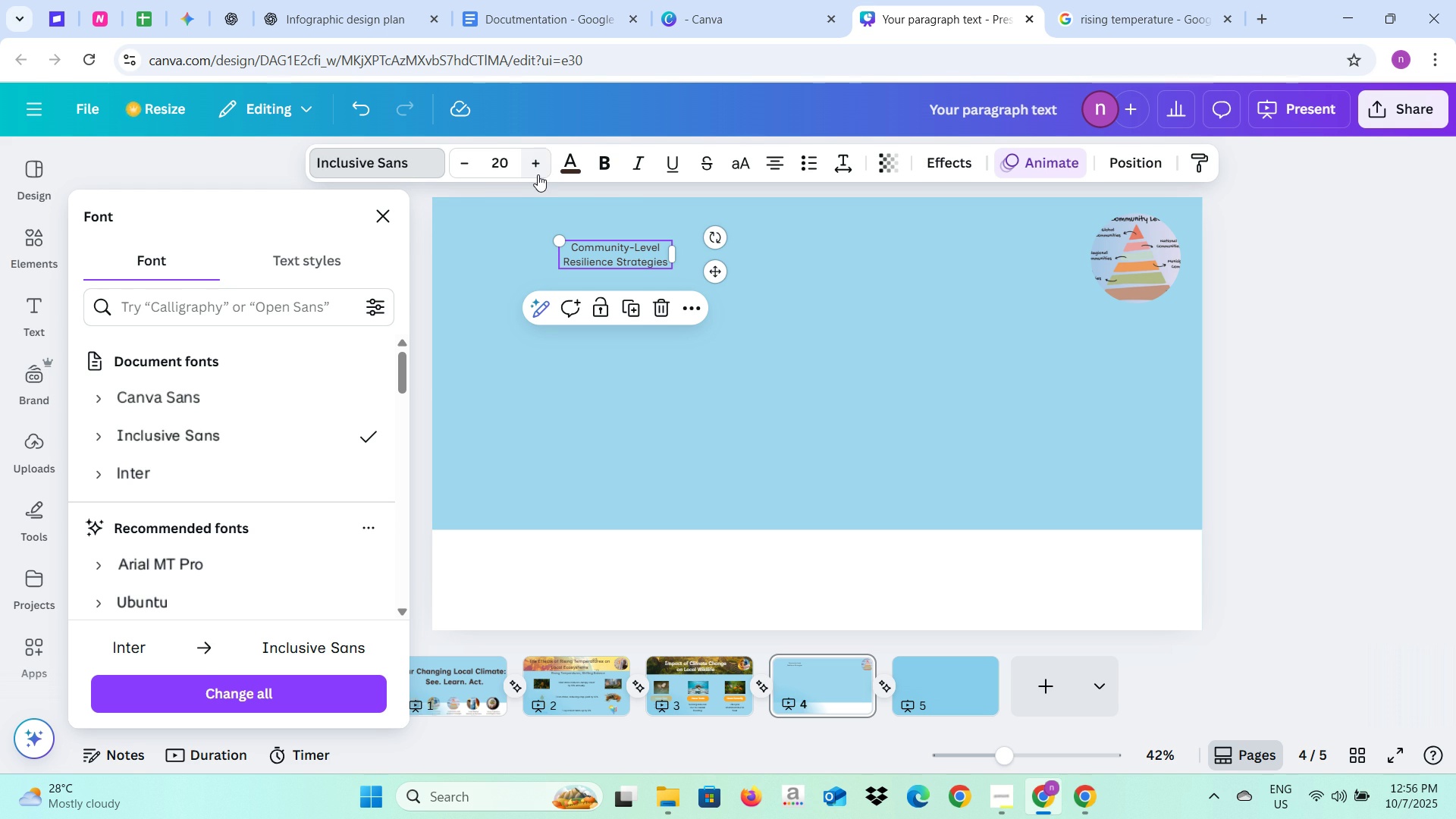 
double_click([538, 174])
 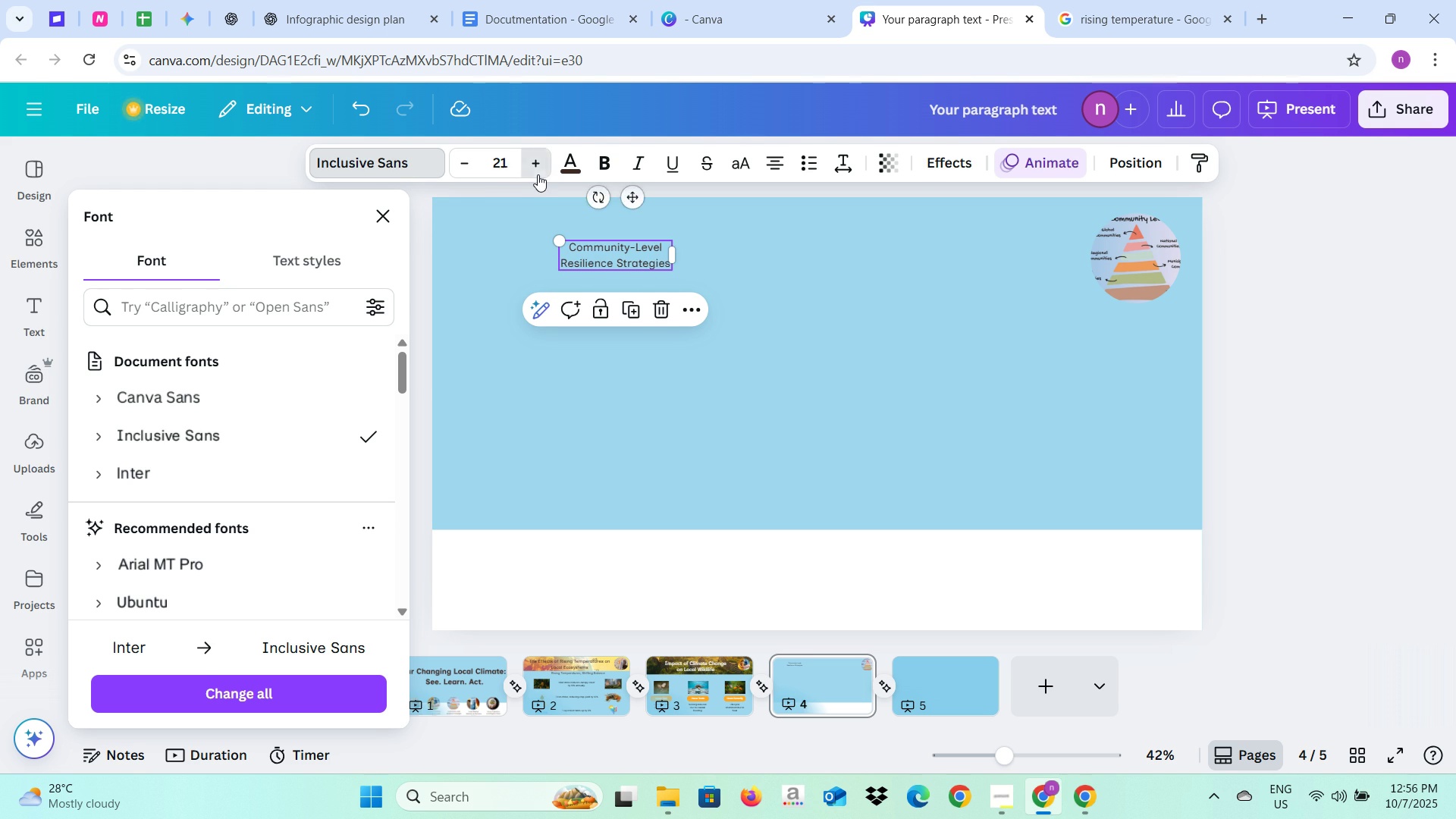 
triple_click([538, 174])
 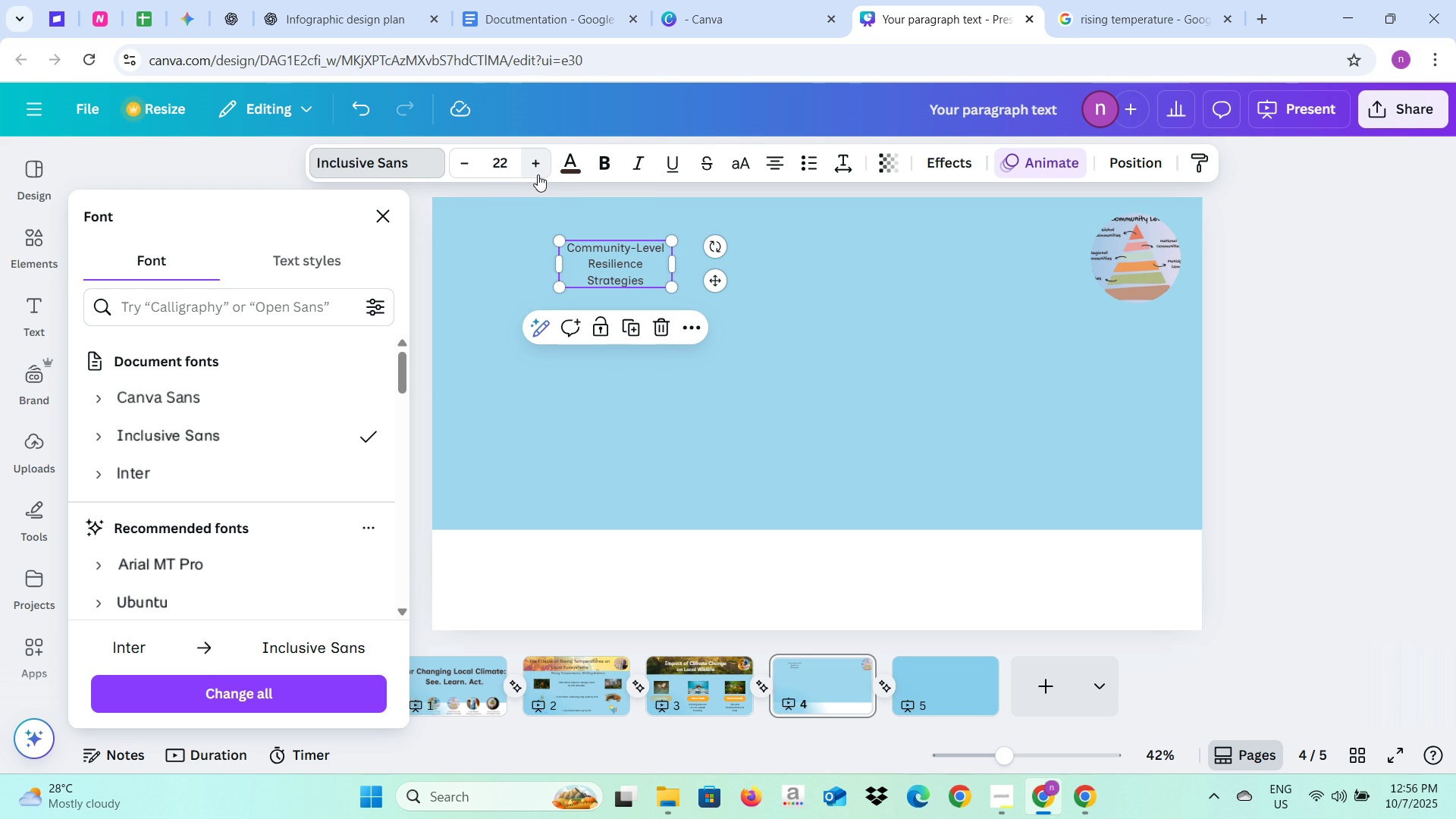 
triple_click([538, 174])
 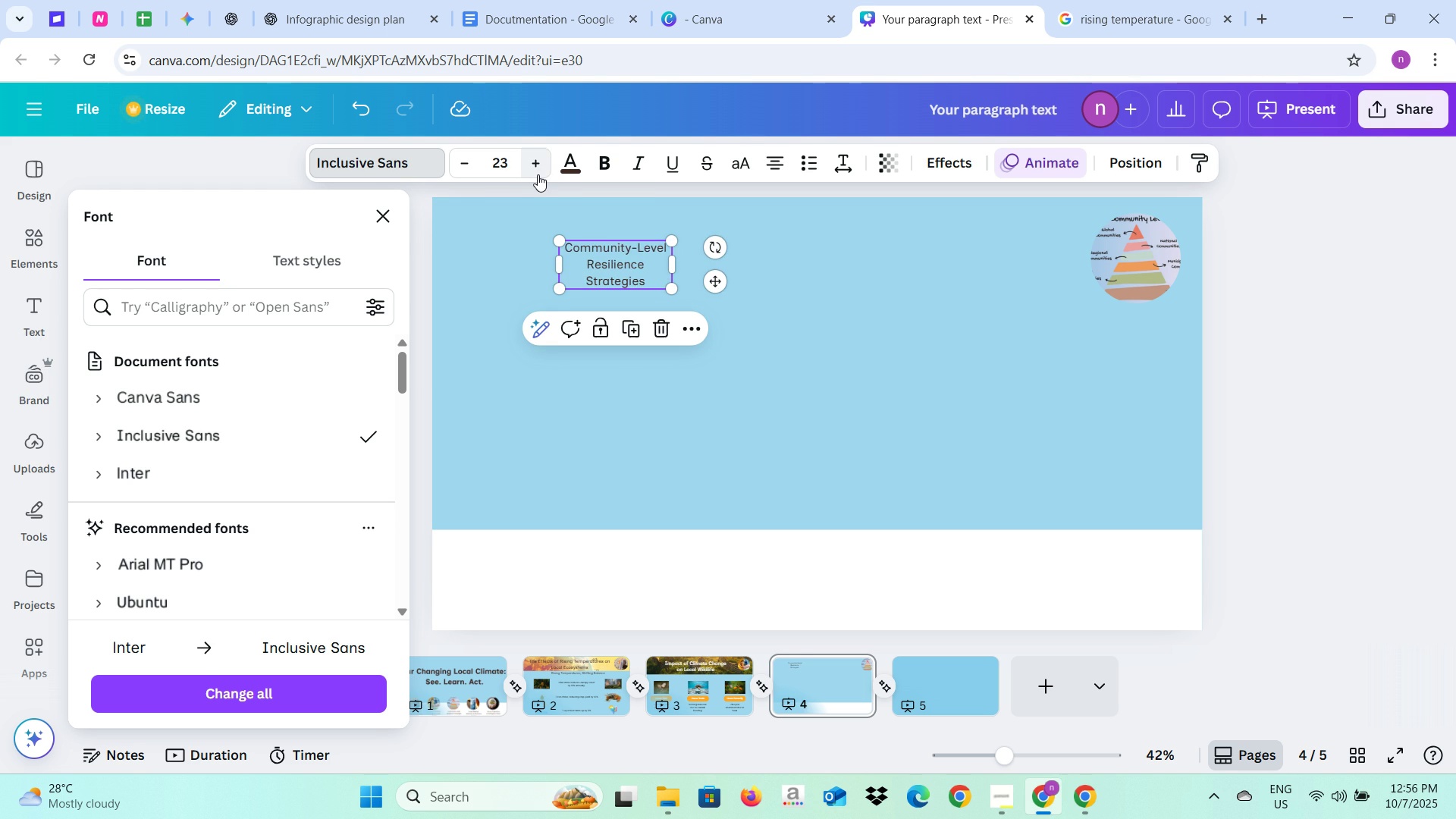 
triple_click([538, 174])
 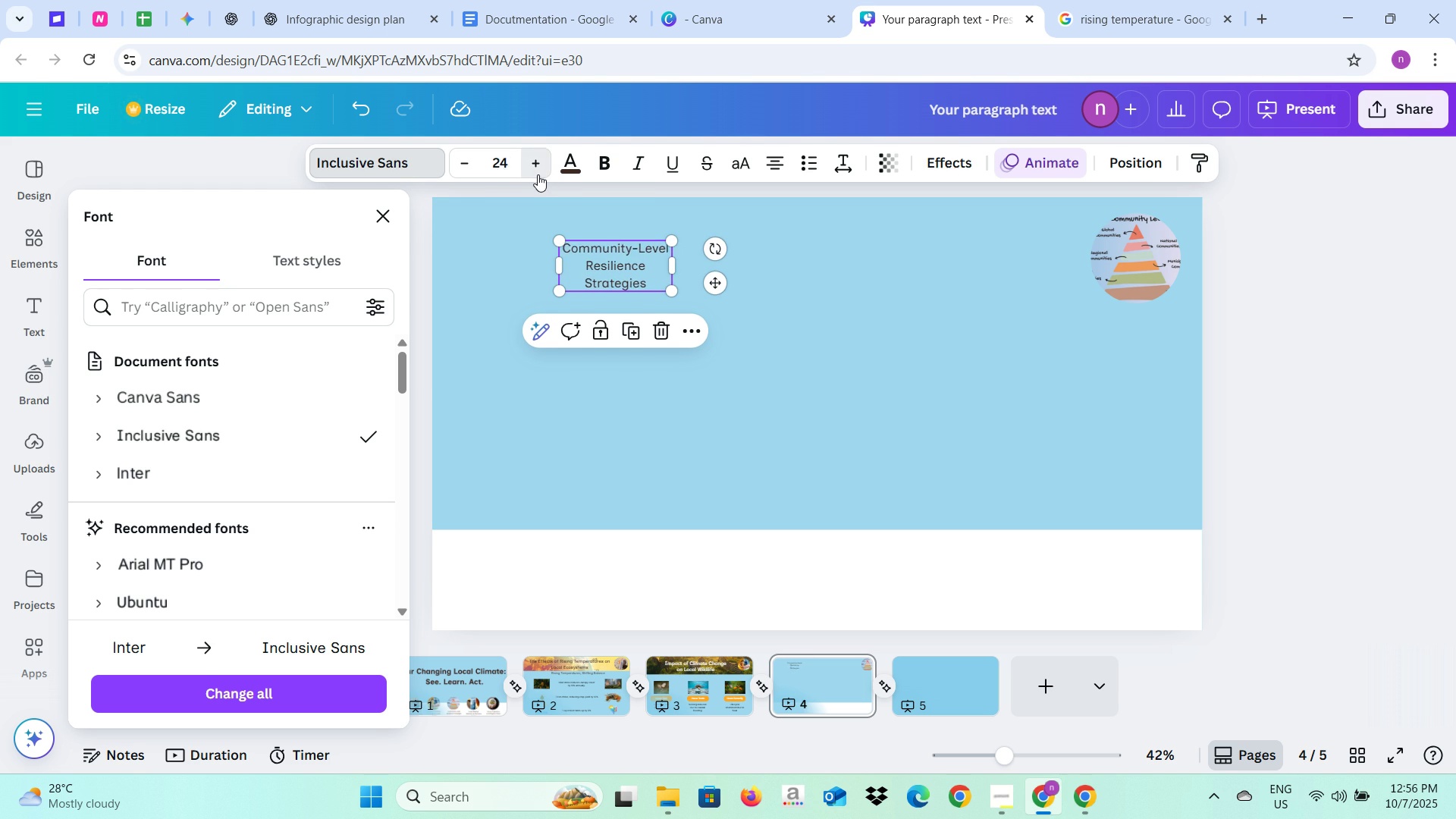 
triple_click([538, 174])
 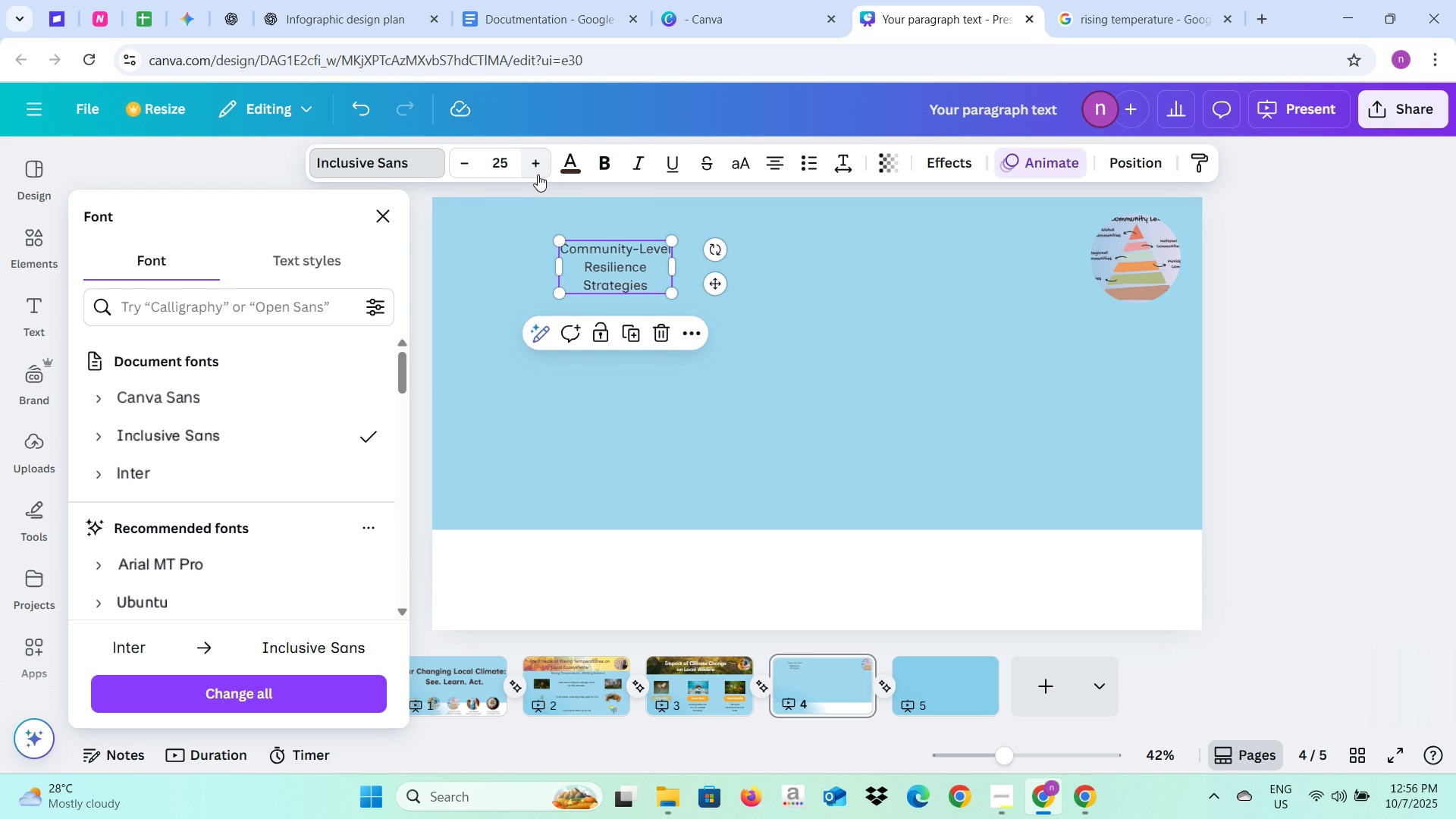 
triple_click([538, 174])